 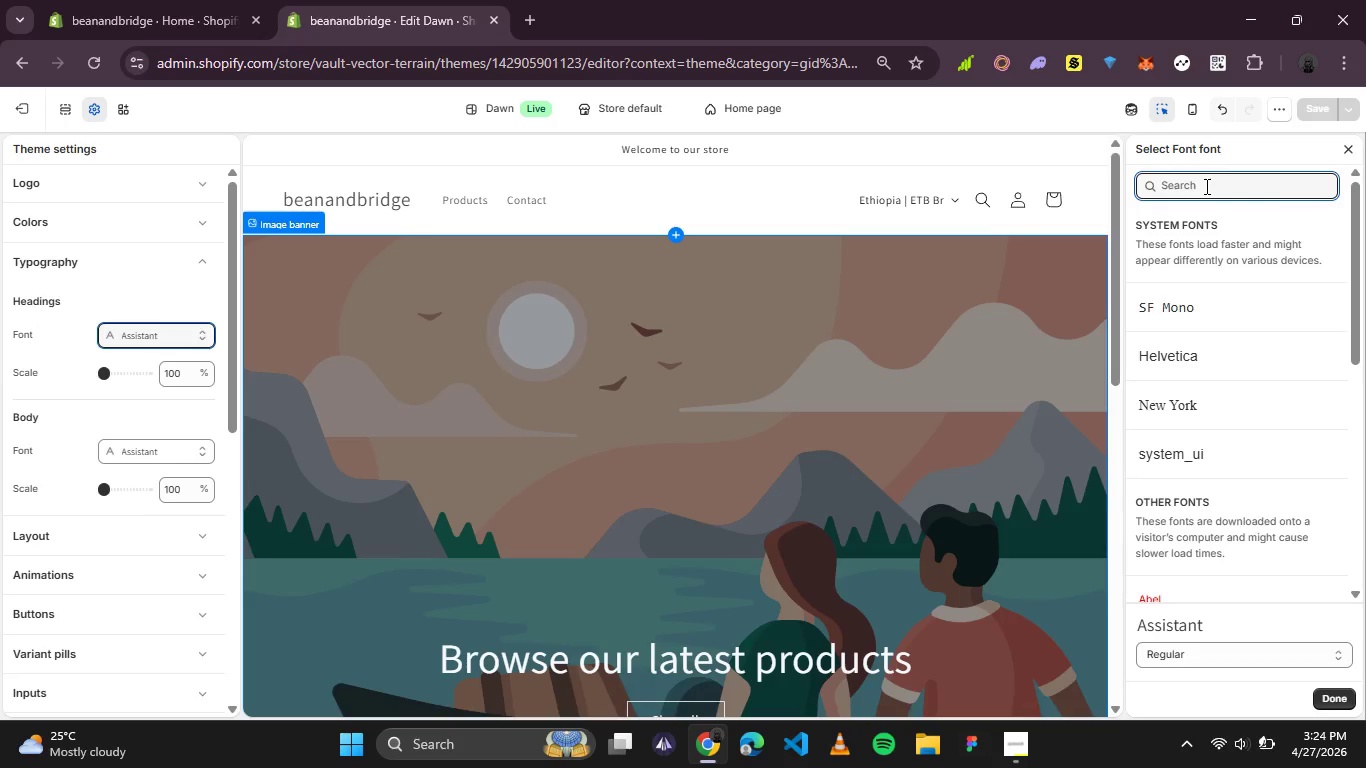 
type(PLAYF)
 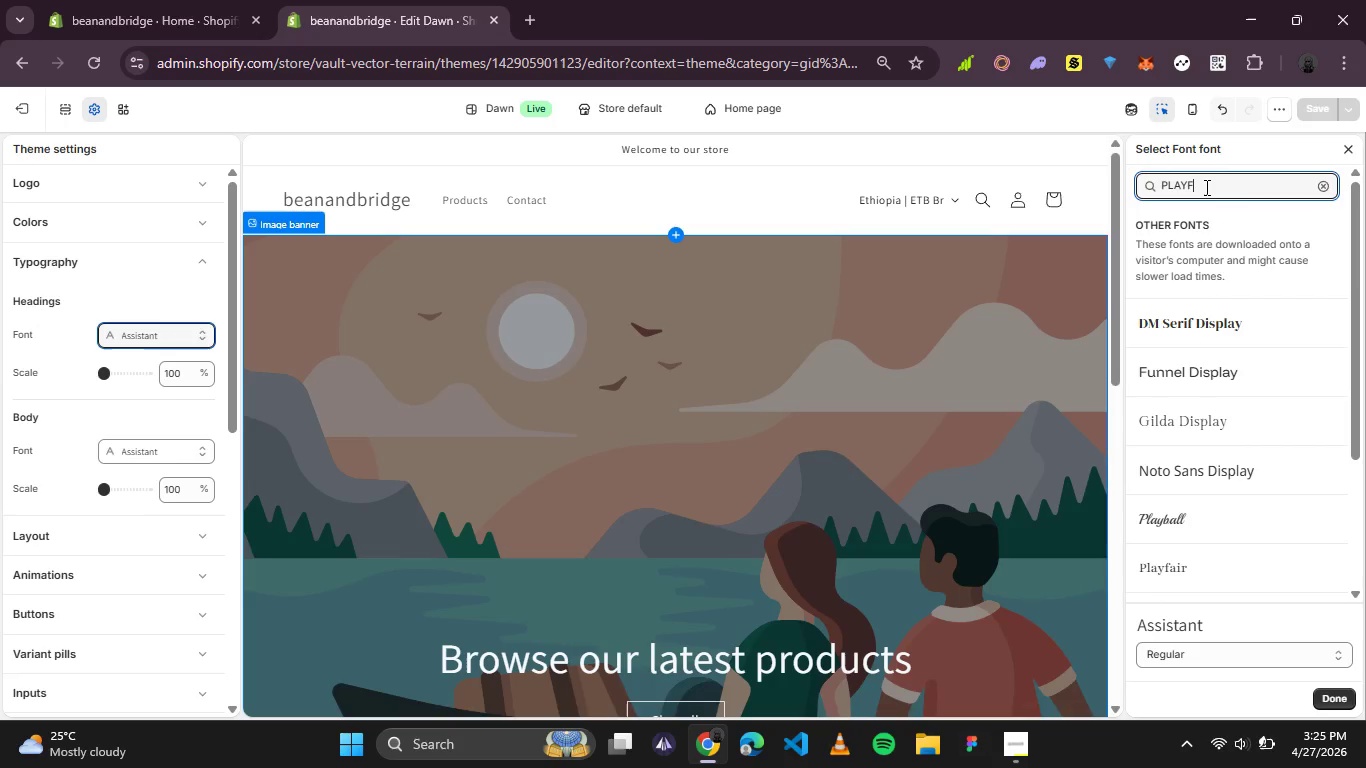 
hold_key(key=Backspace, duration=0.75)
 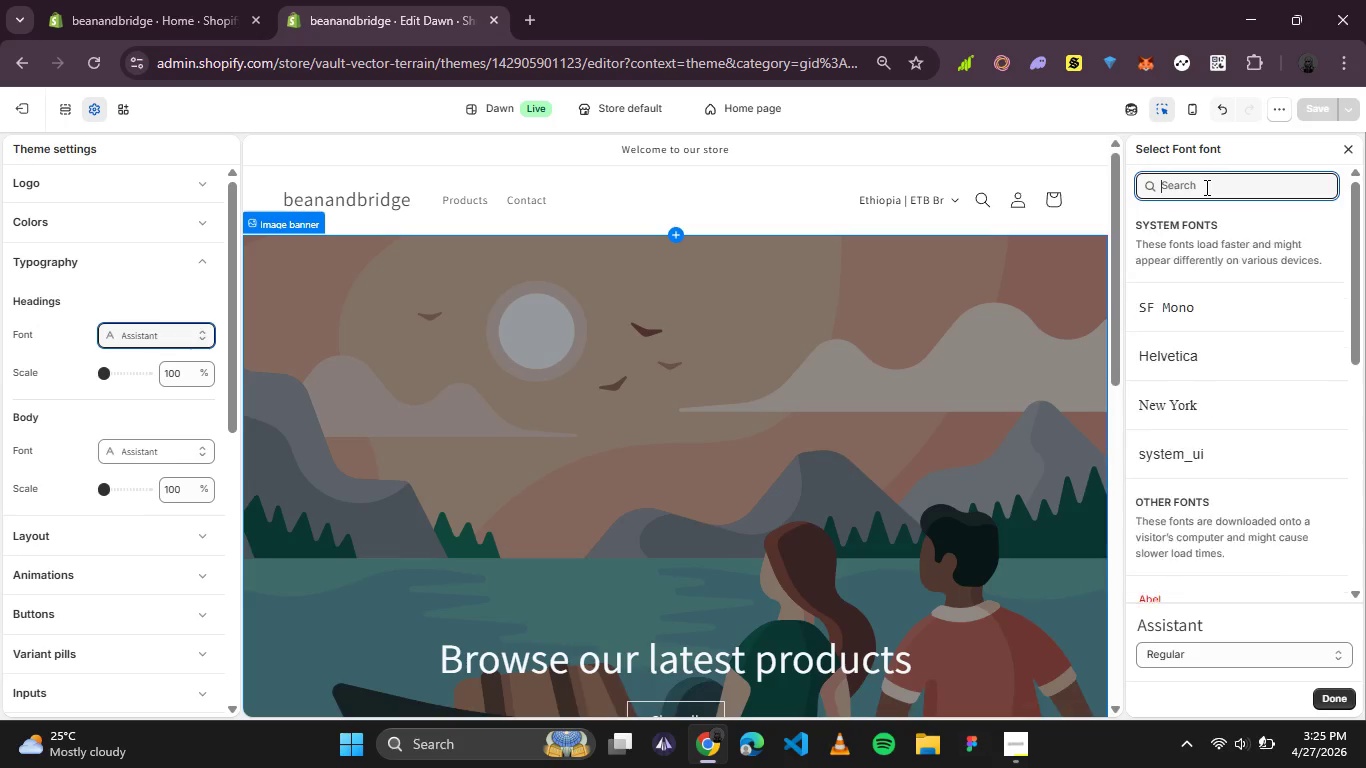 
type(playfair)
 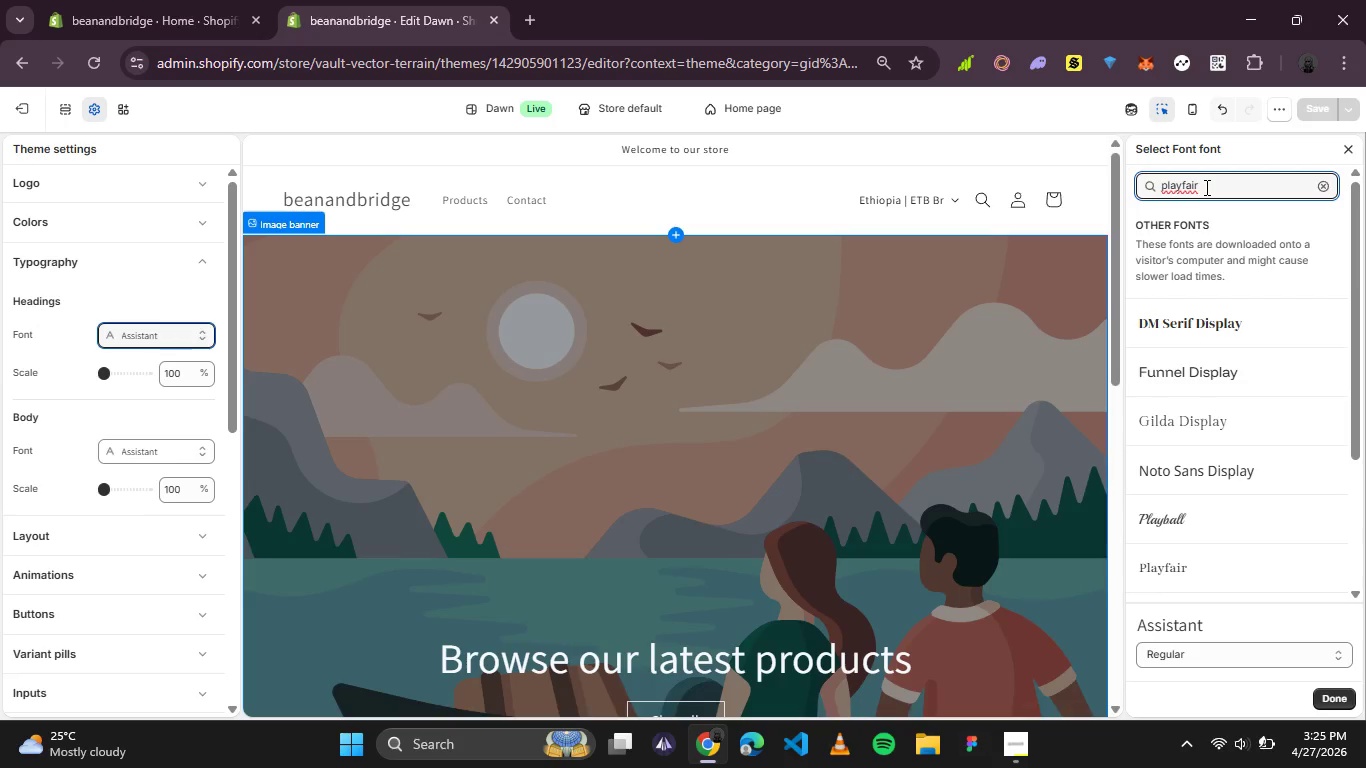 
wait(5.09)
 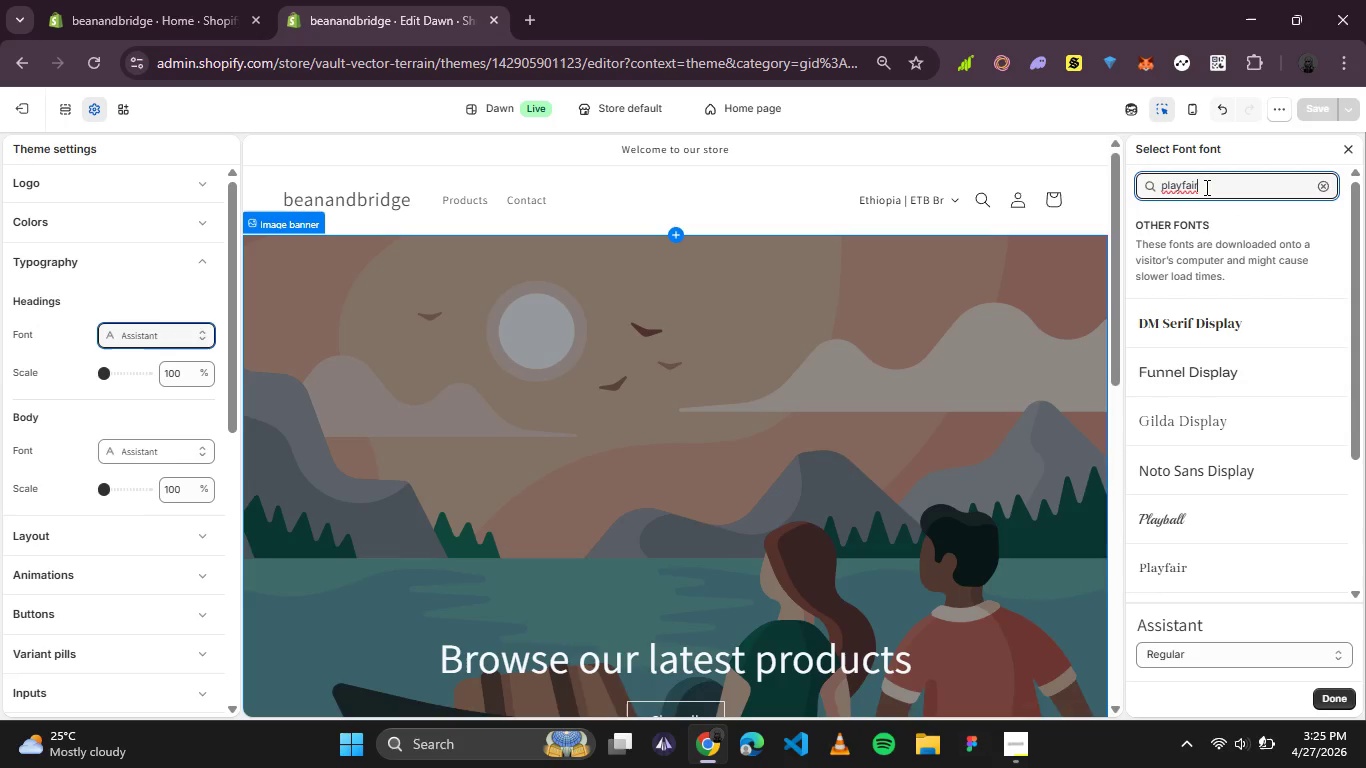 
type( display)
 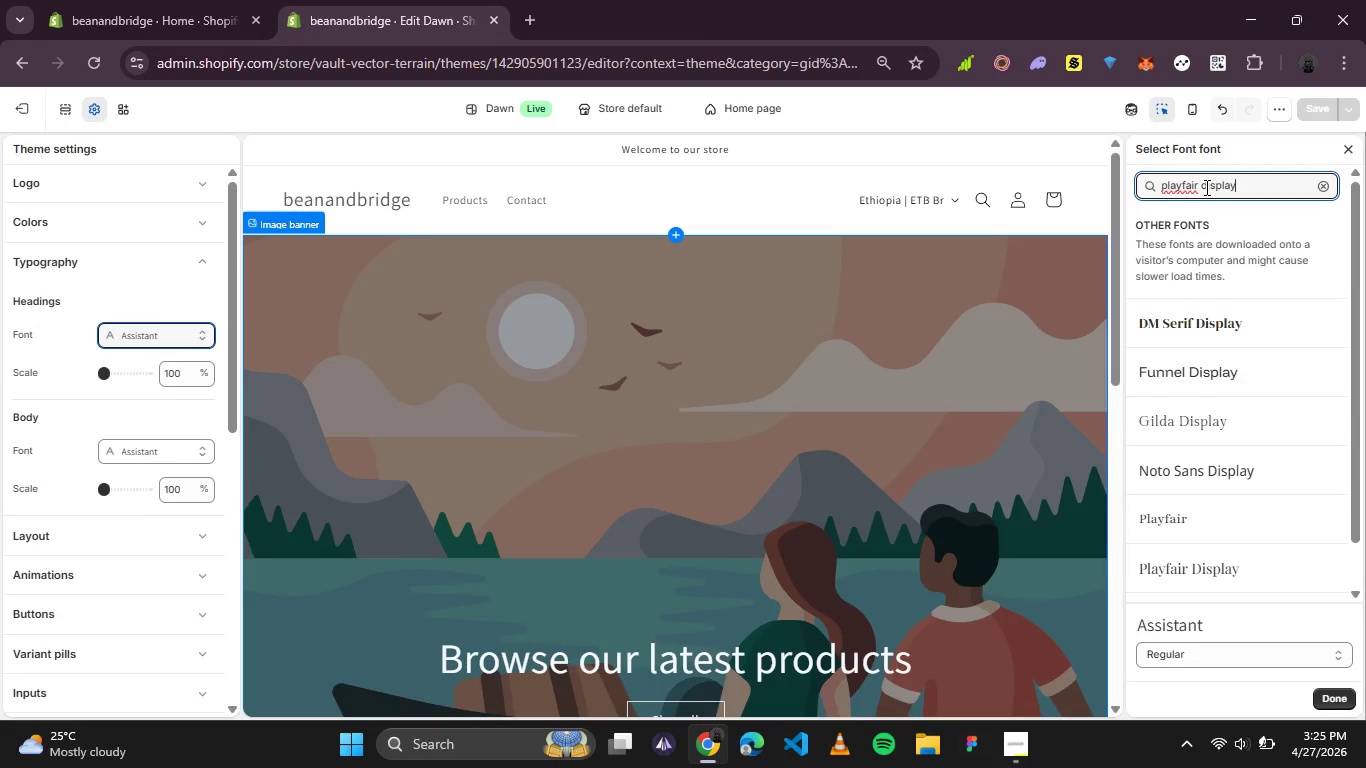 
wait(5.67)
 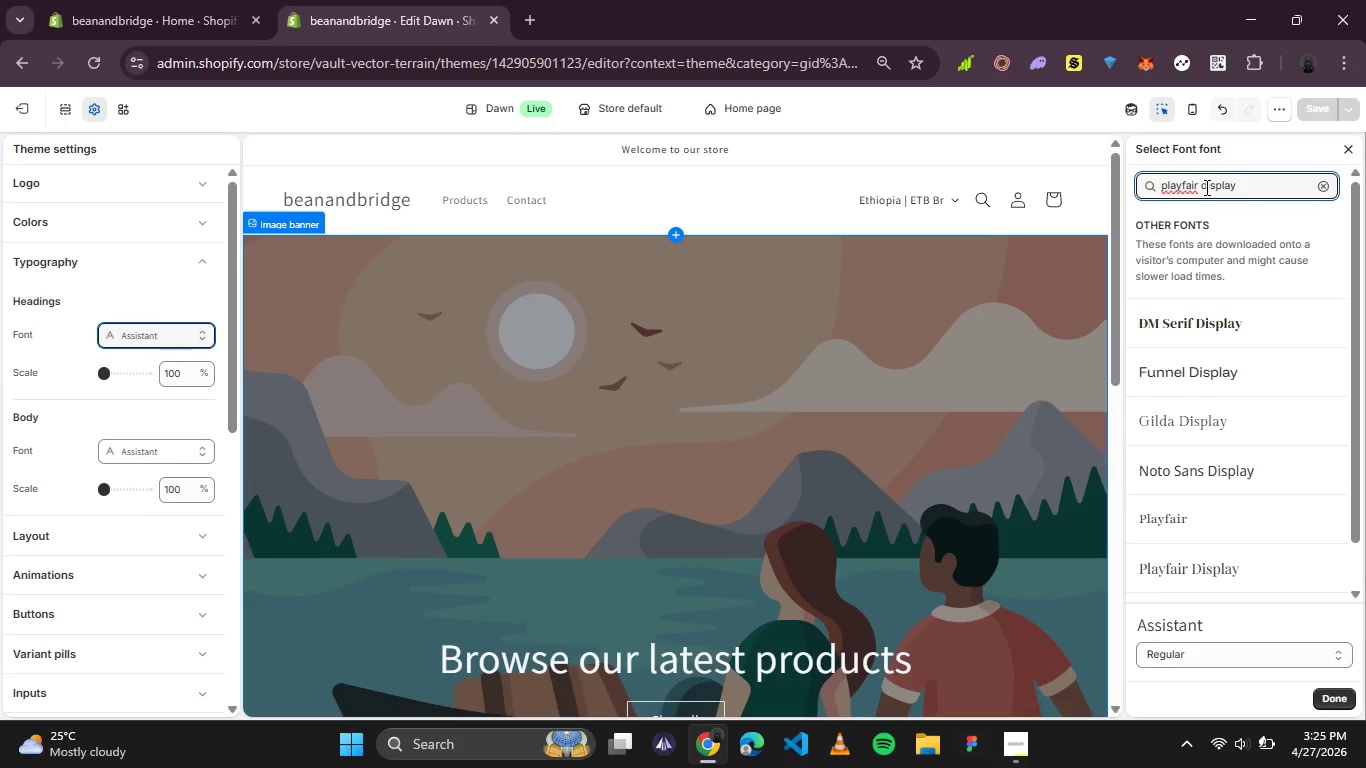 
scroll: coordinate [1218, 509], scroll_direction: none, amount: 0.0
 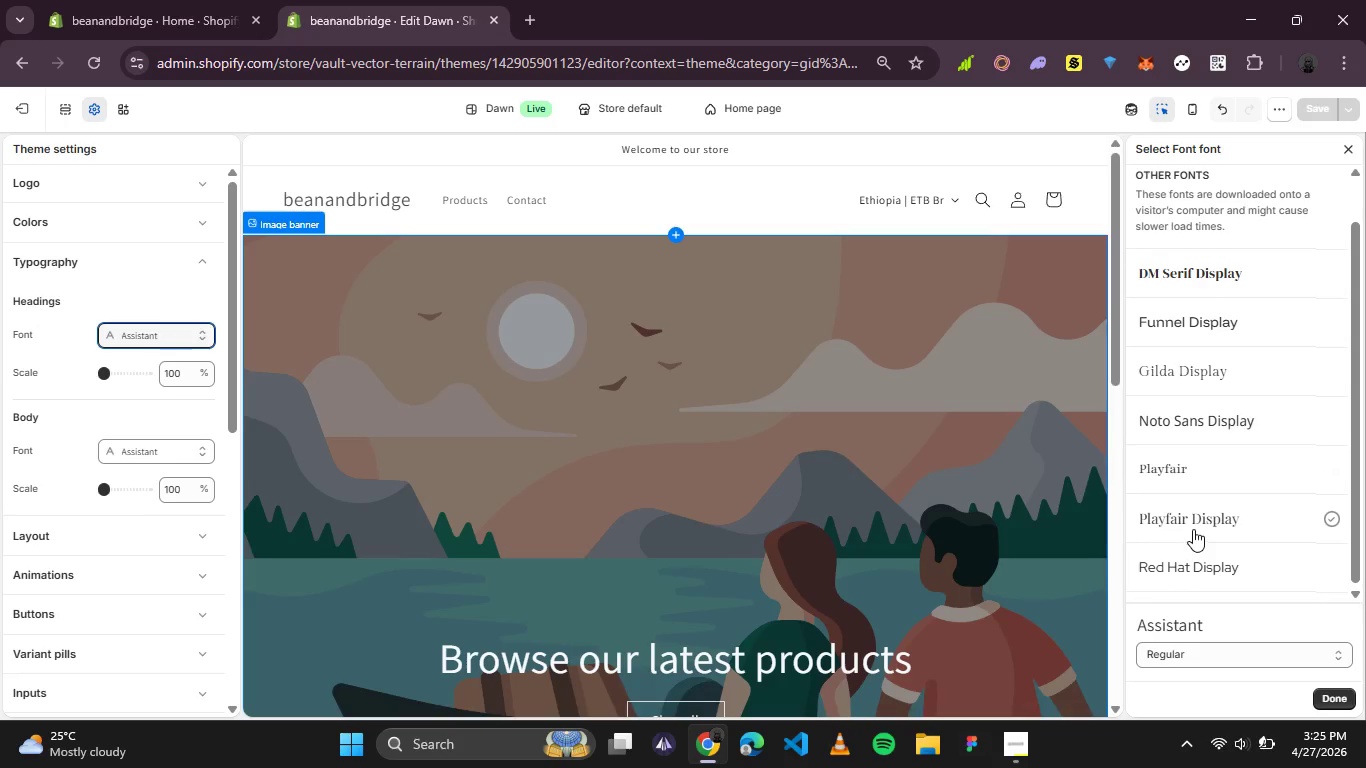 
left_click([1193, 529])
 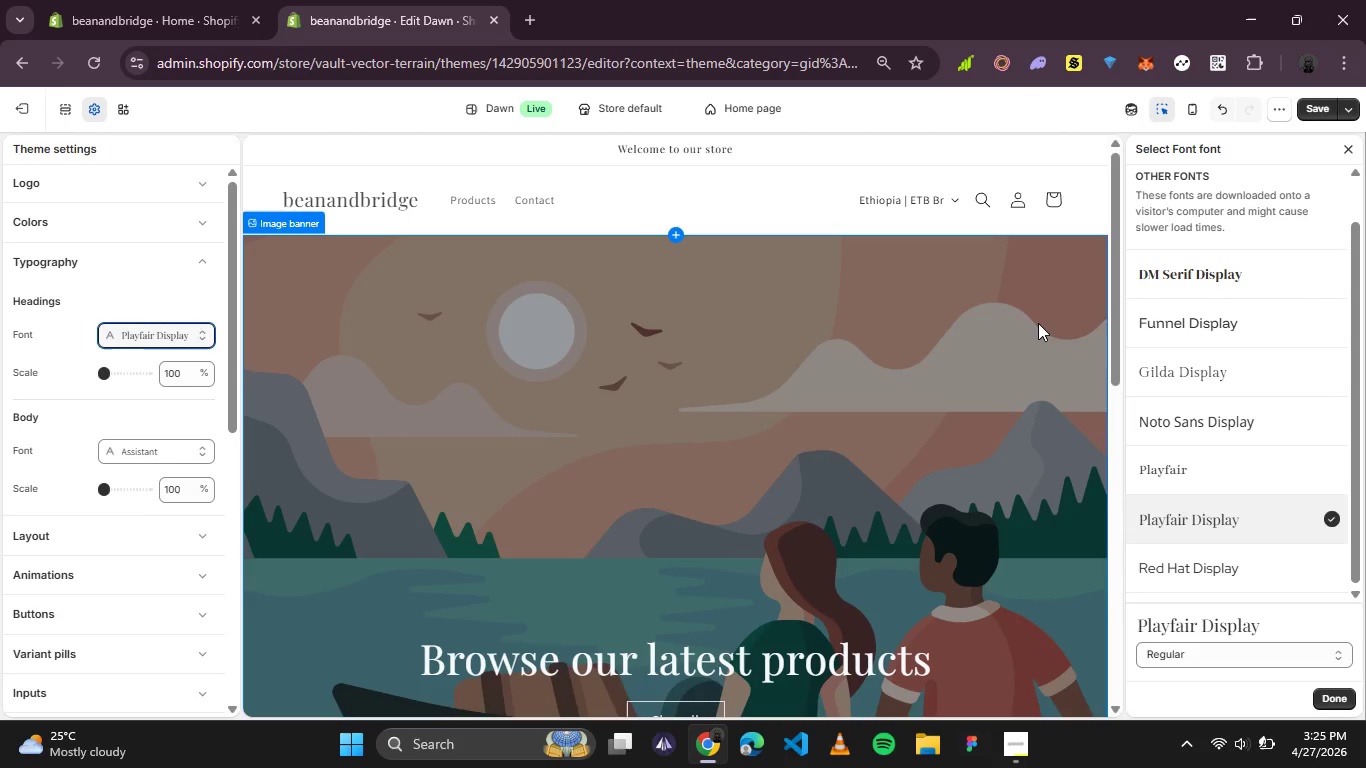 
left_click([1017, 736])